 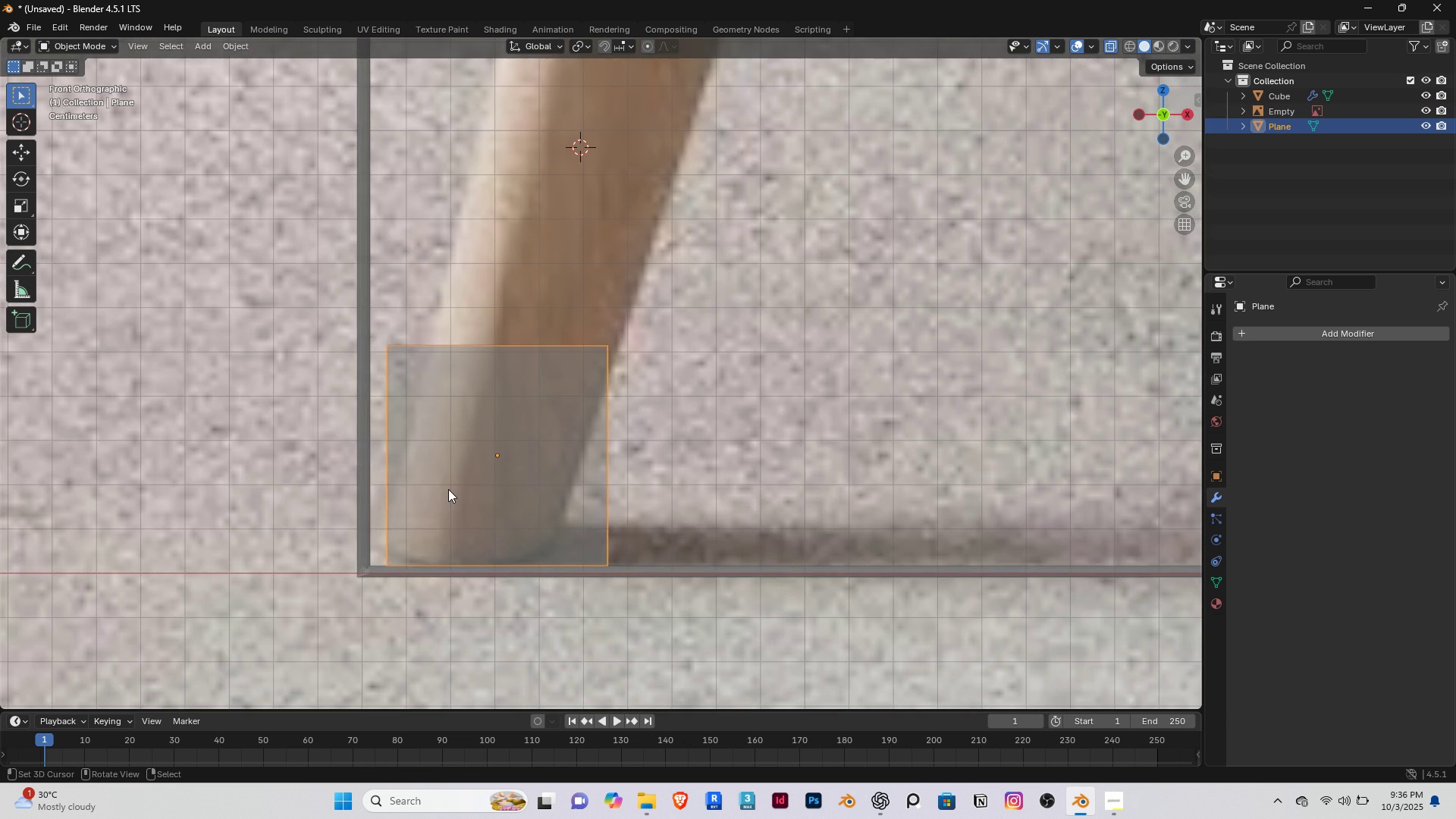 
key(G)
 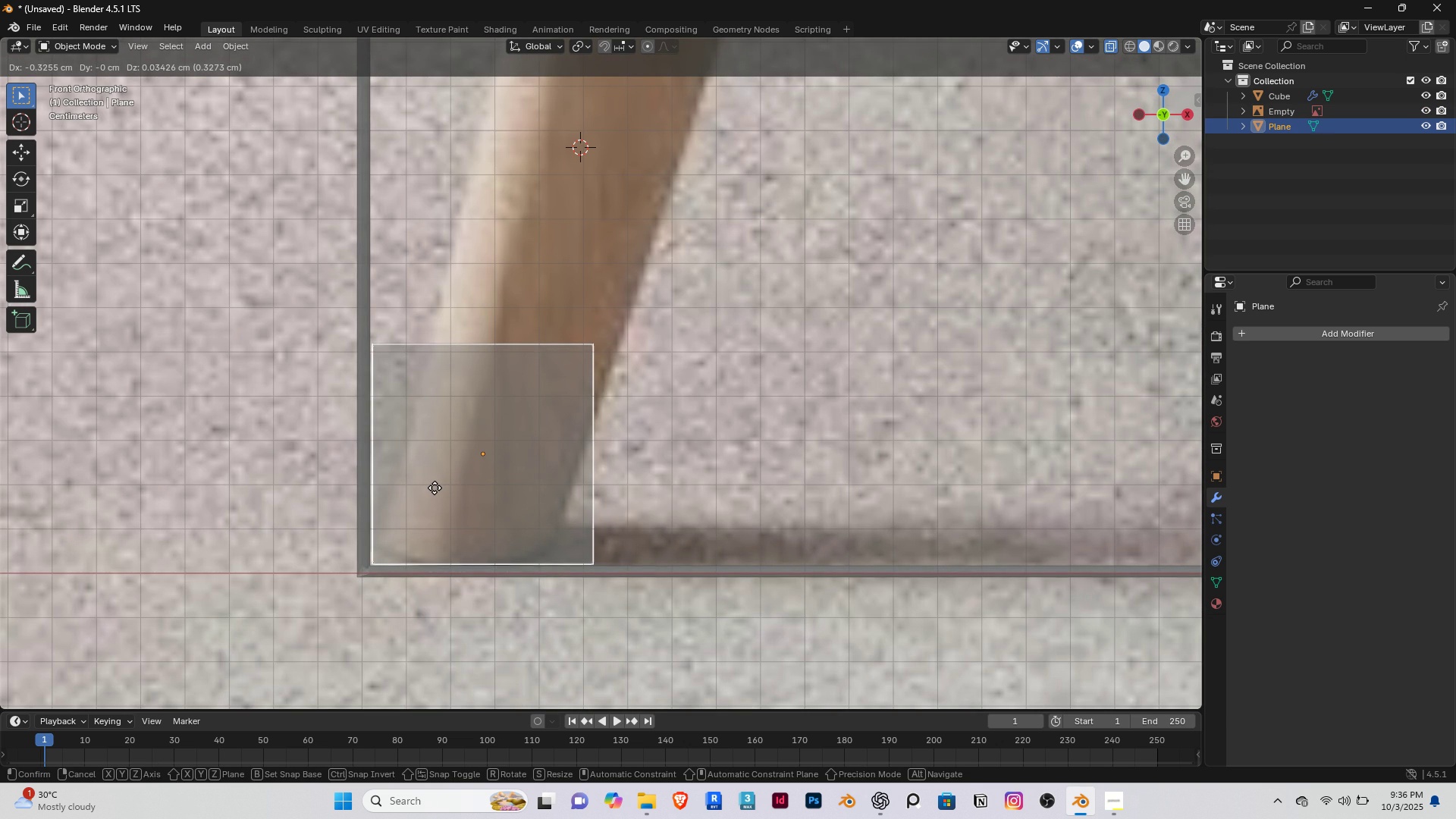 
wait(6.08)
 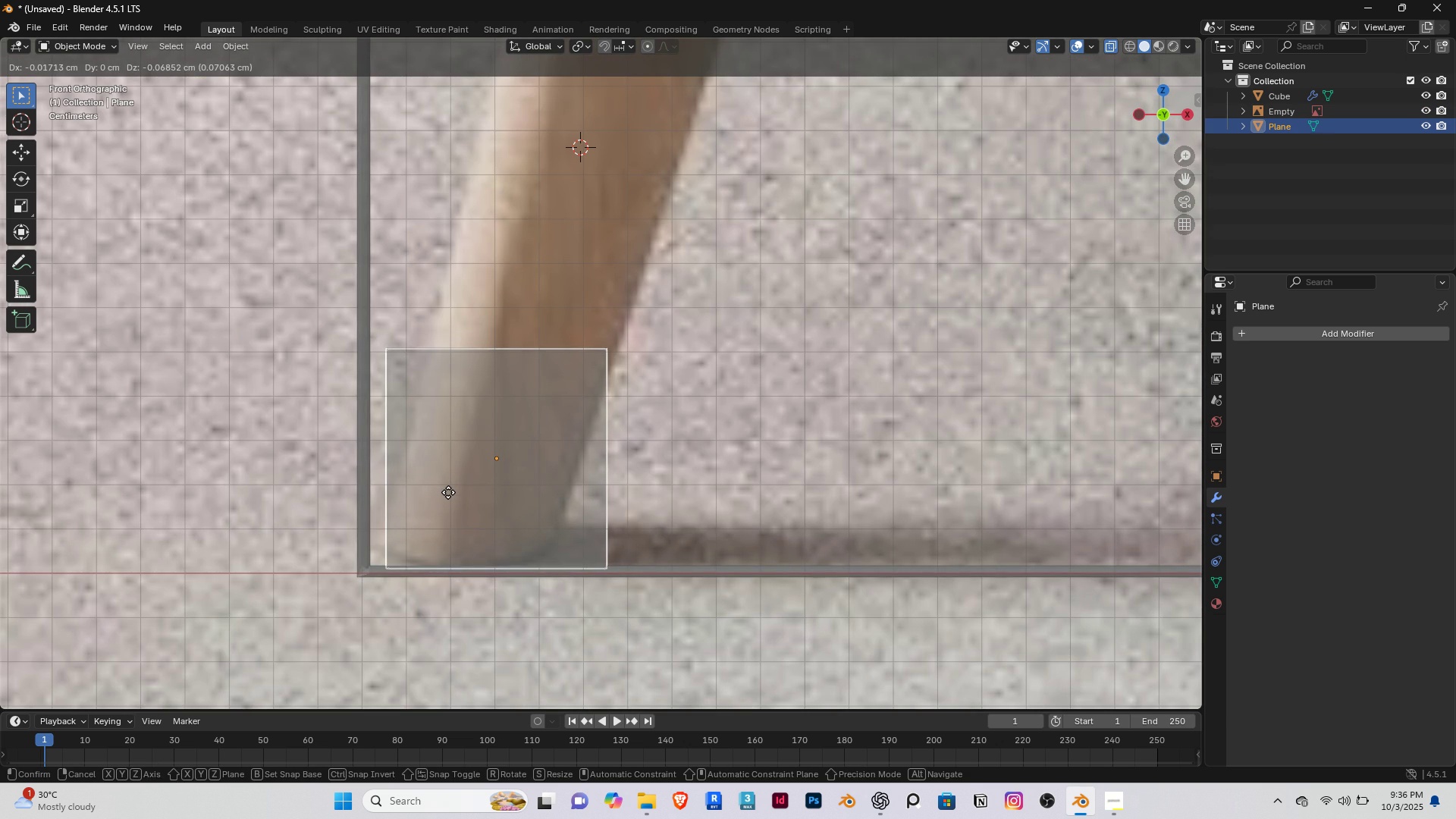 
left_click([437, 488])
 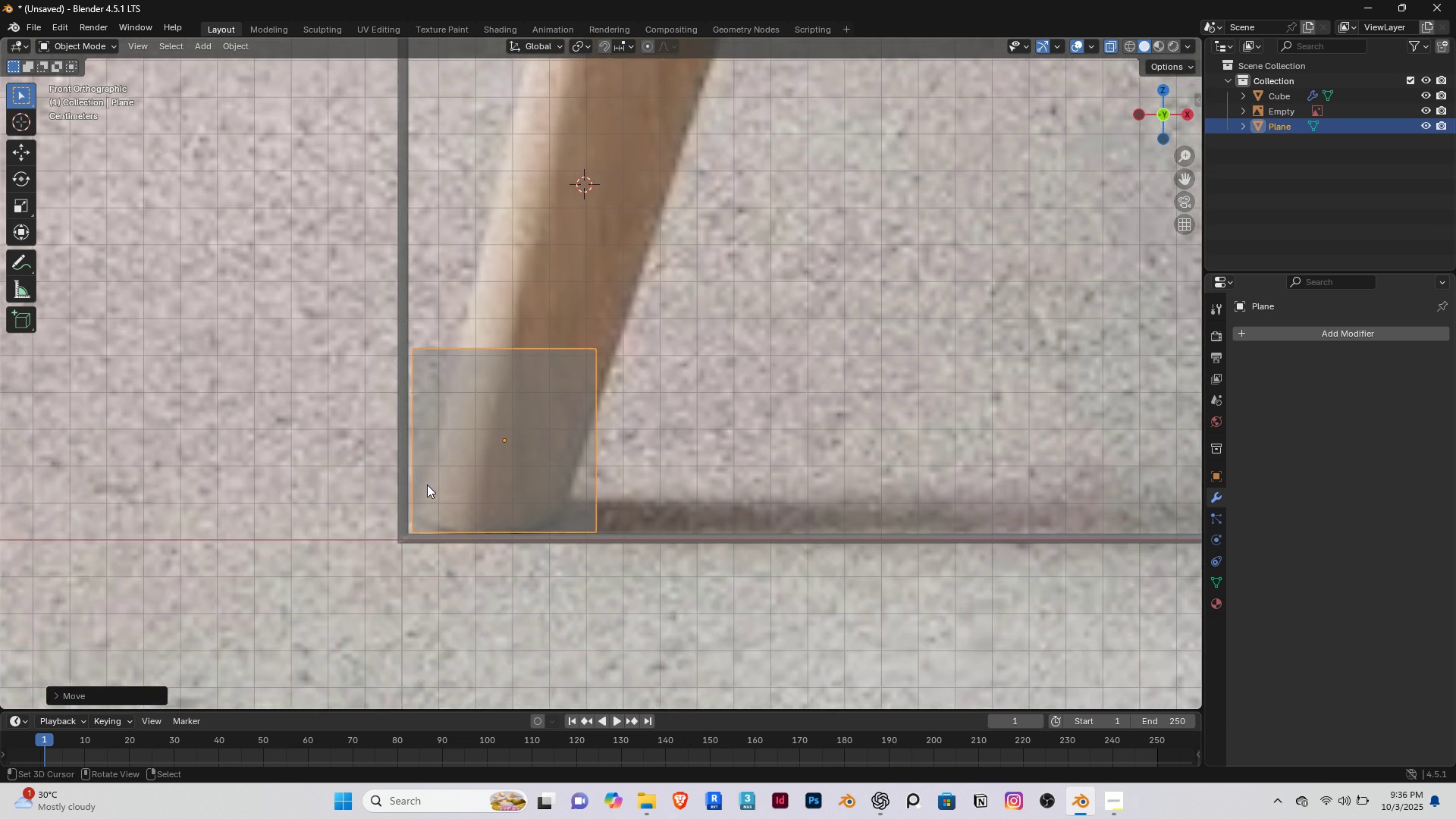 
scroll: coordinate [427, 485], scroll_direction: down, amount: 3.0
 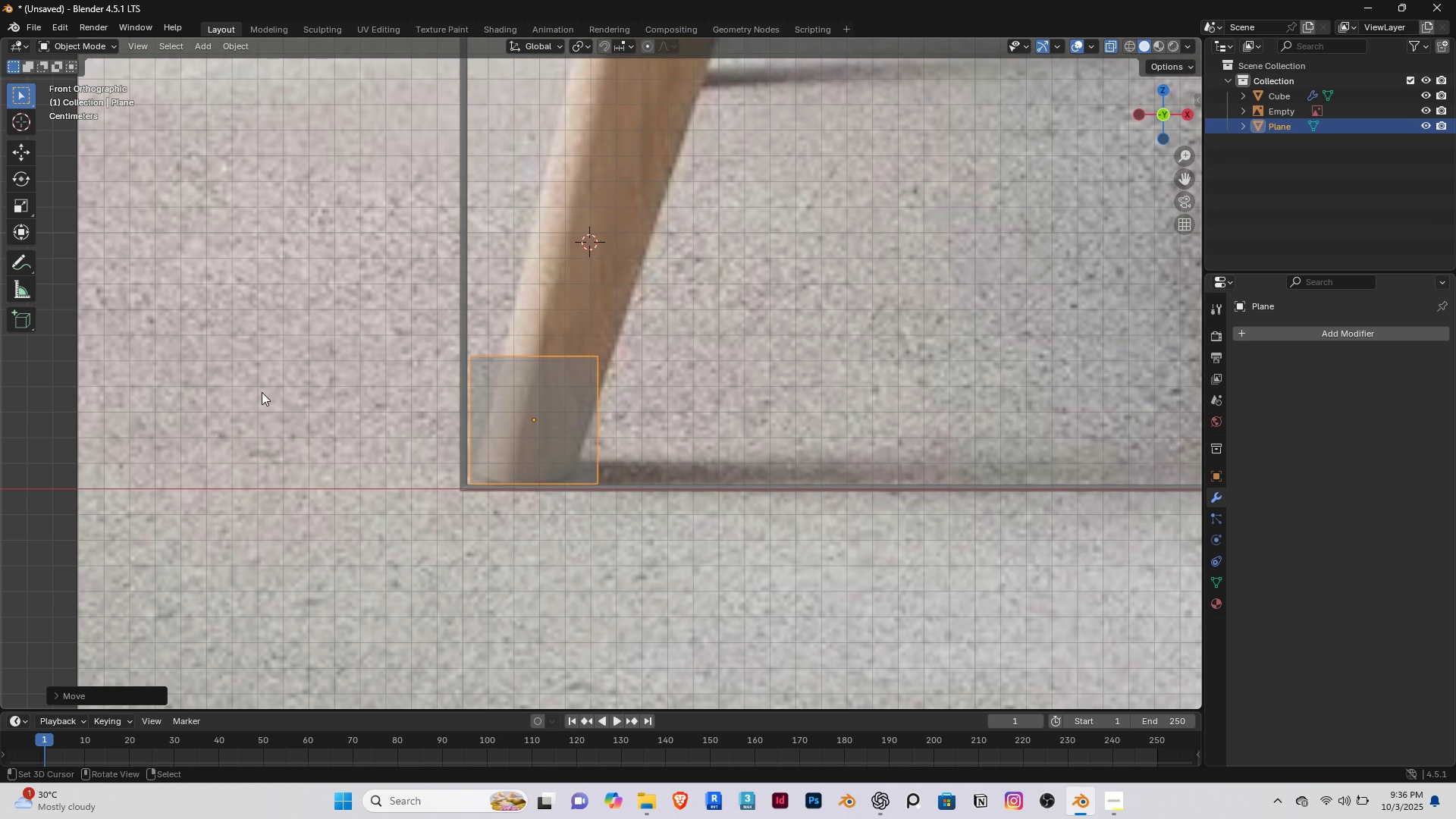 
key(S)
 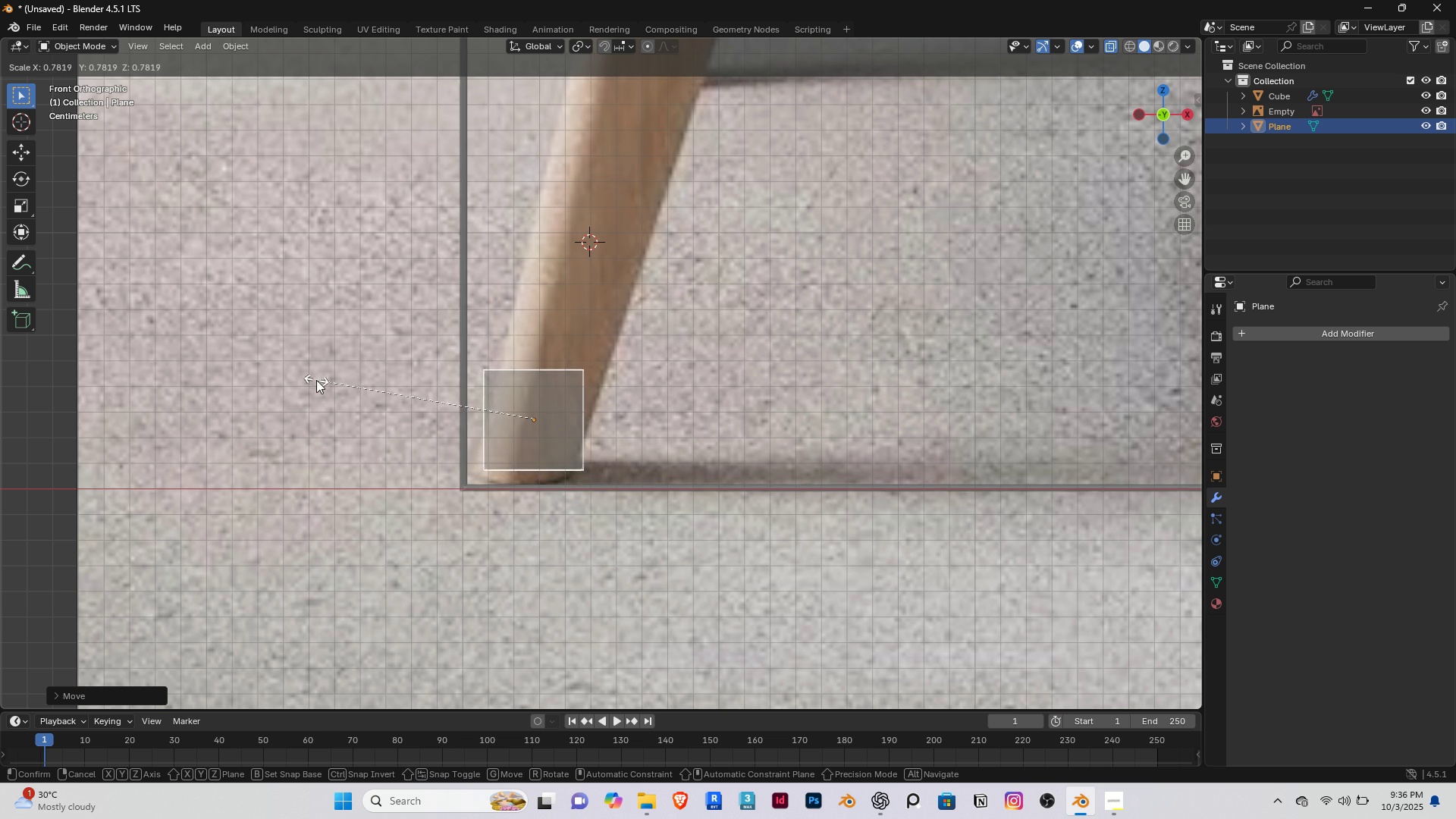 
left_click([278, 381])
 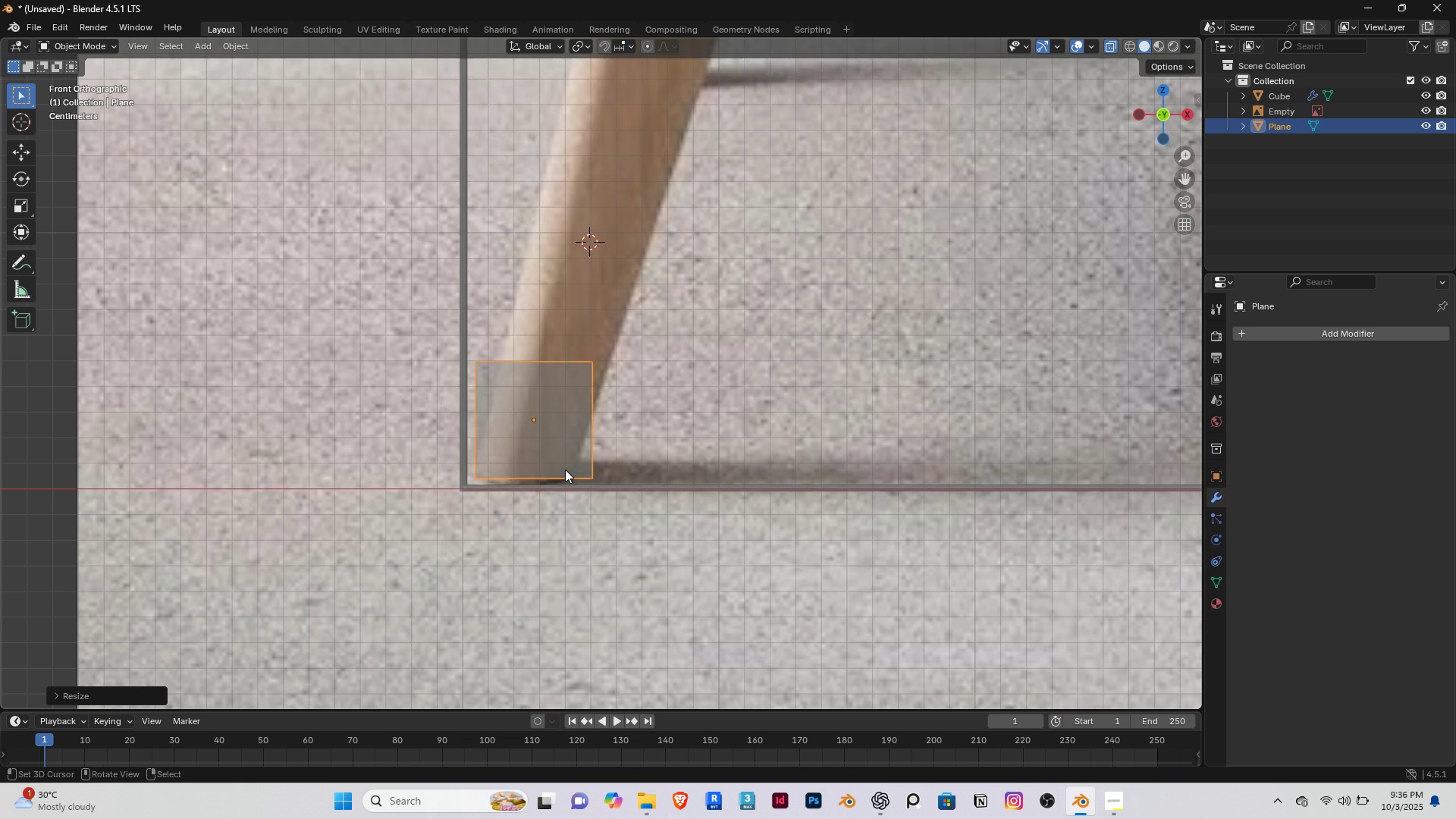 
scroll: coordinate [563, 469], scroll_direction: up, amount: 3.0
 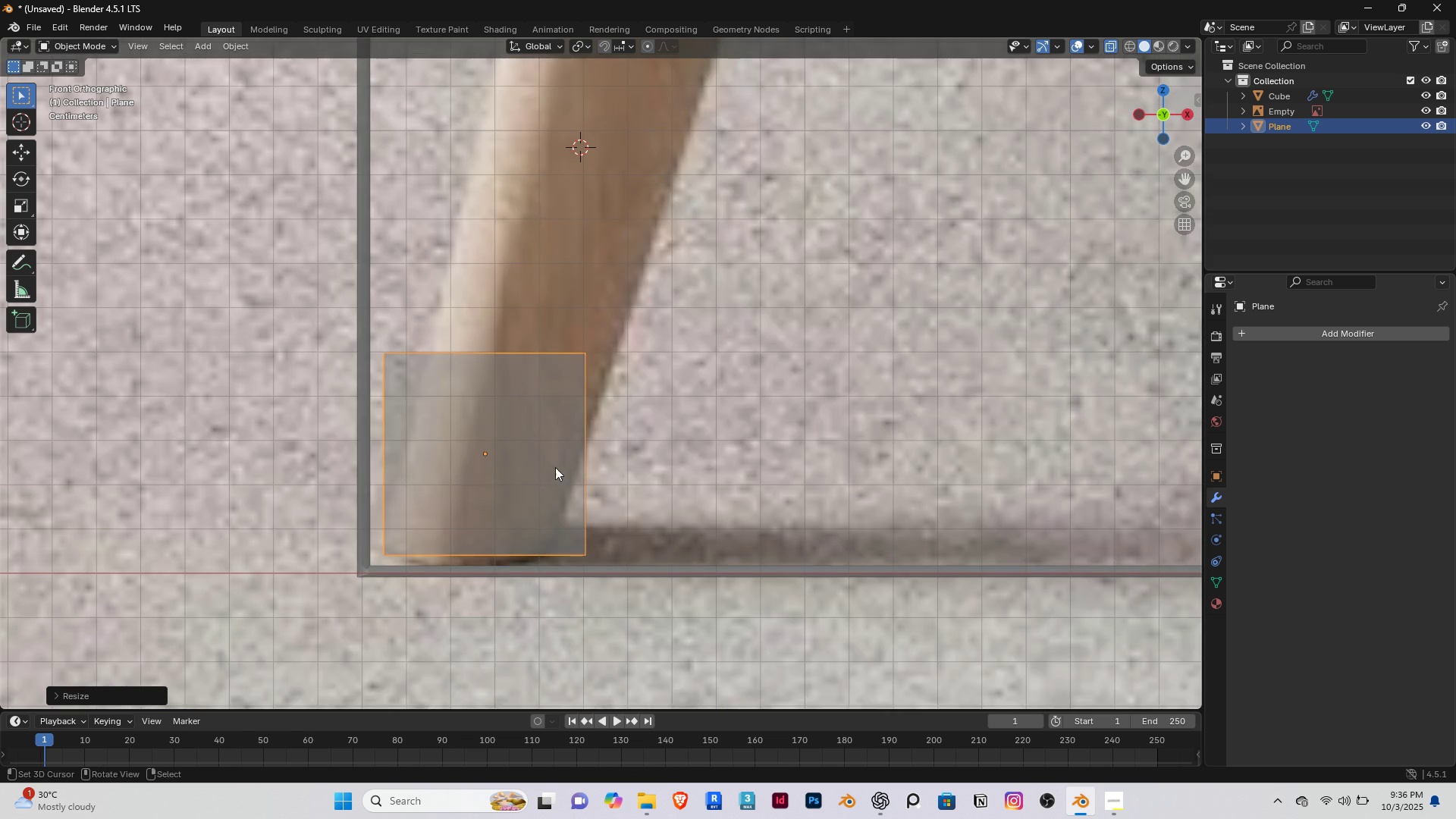 
key(Shift+ShiftRight)
 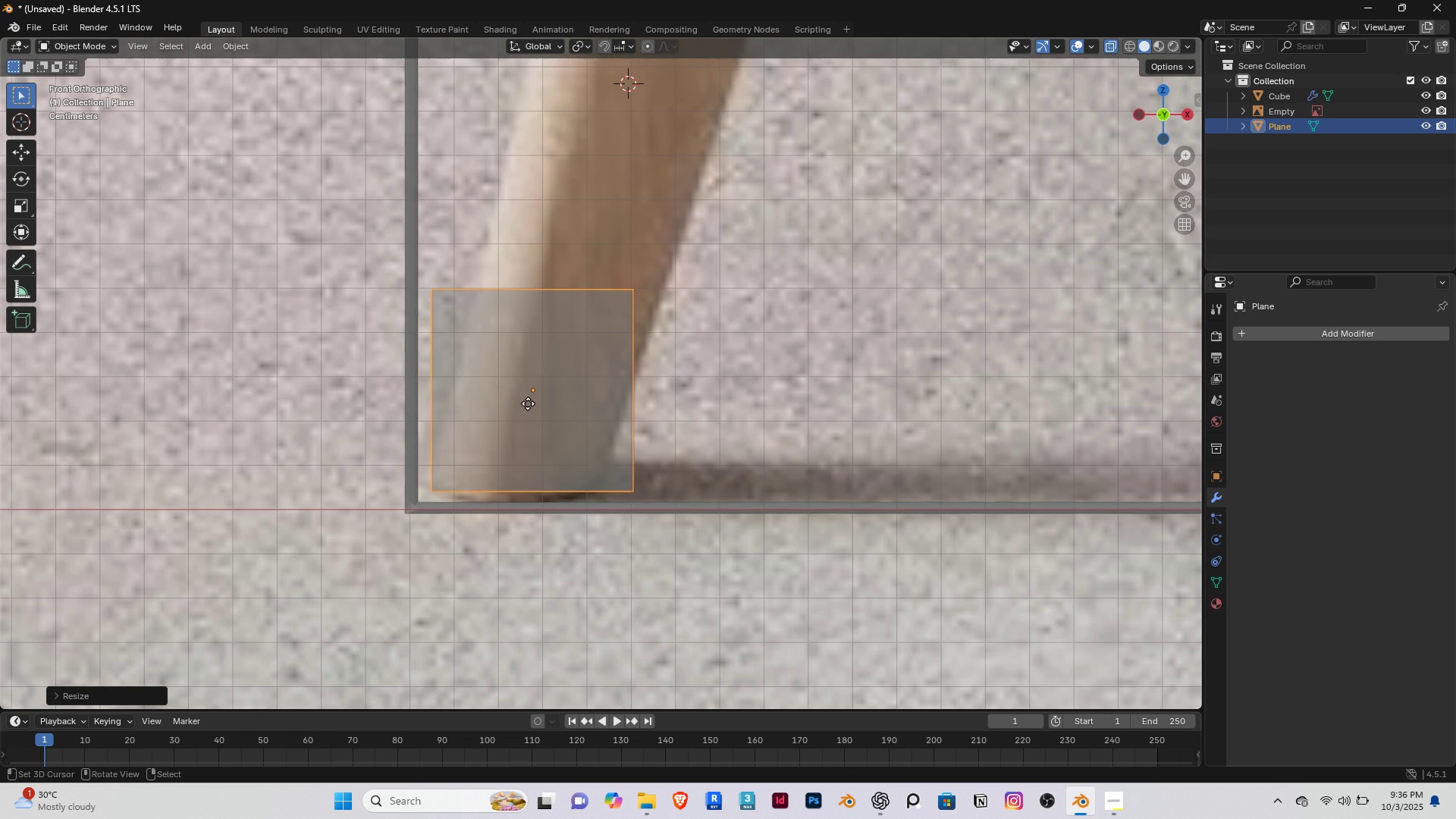 
key(G)
 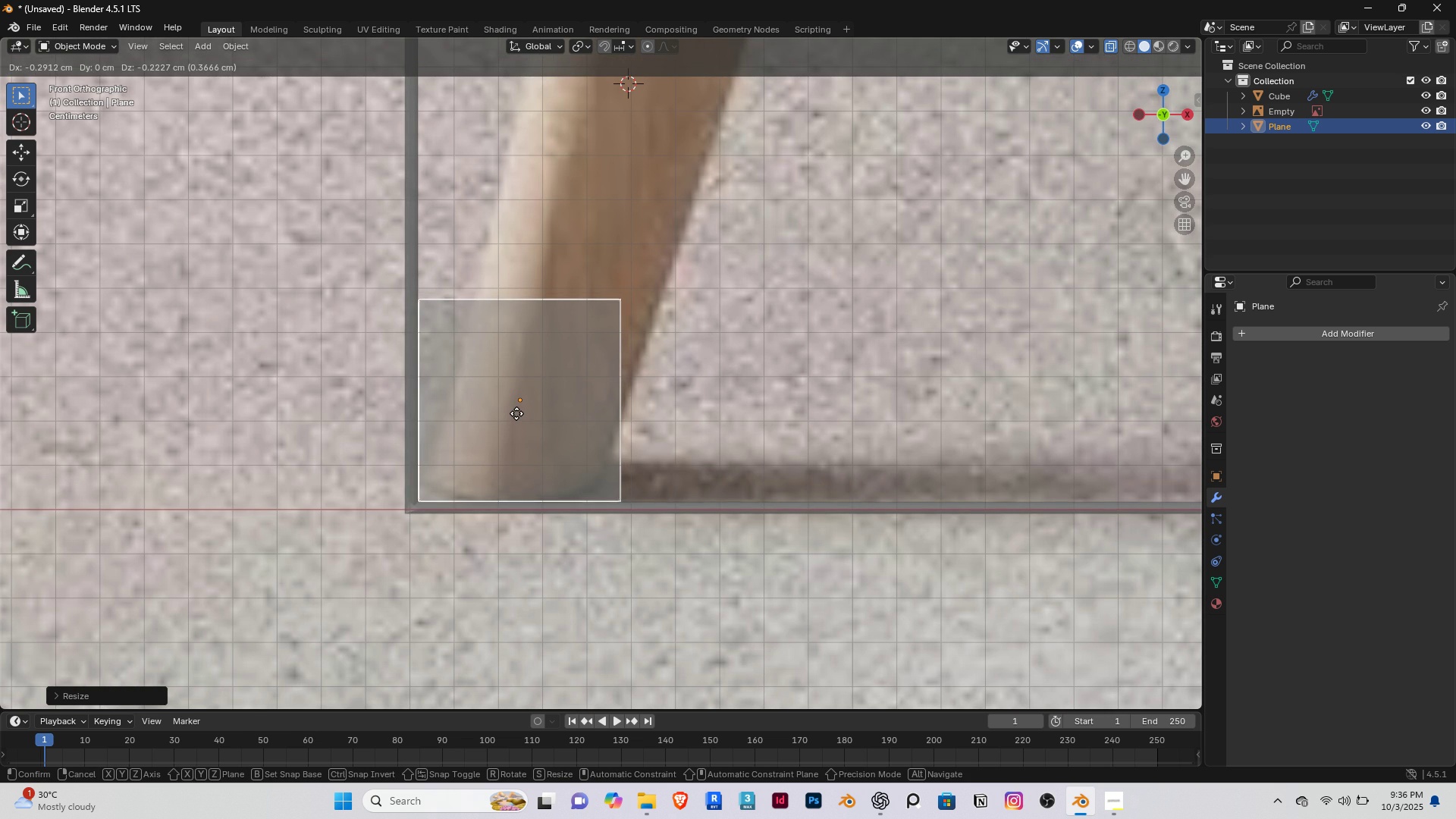 
left_click([516, 413])
 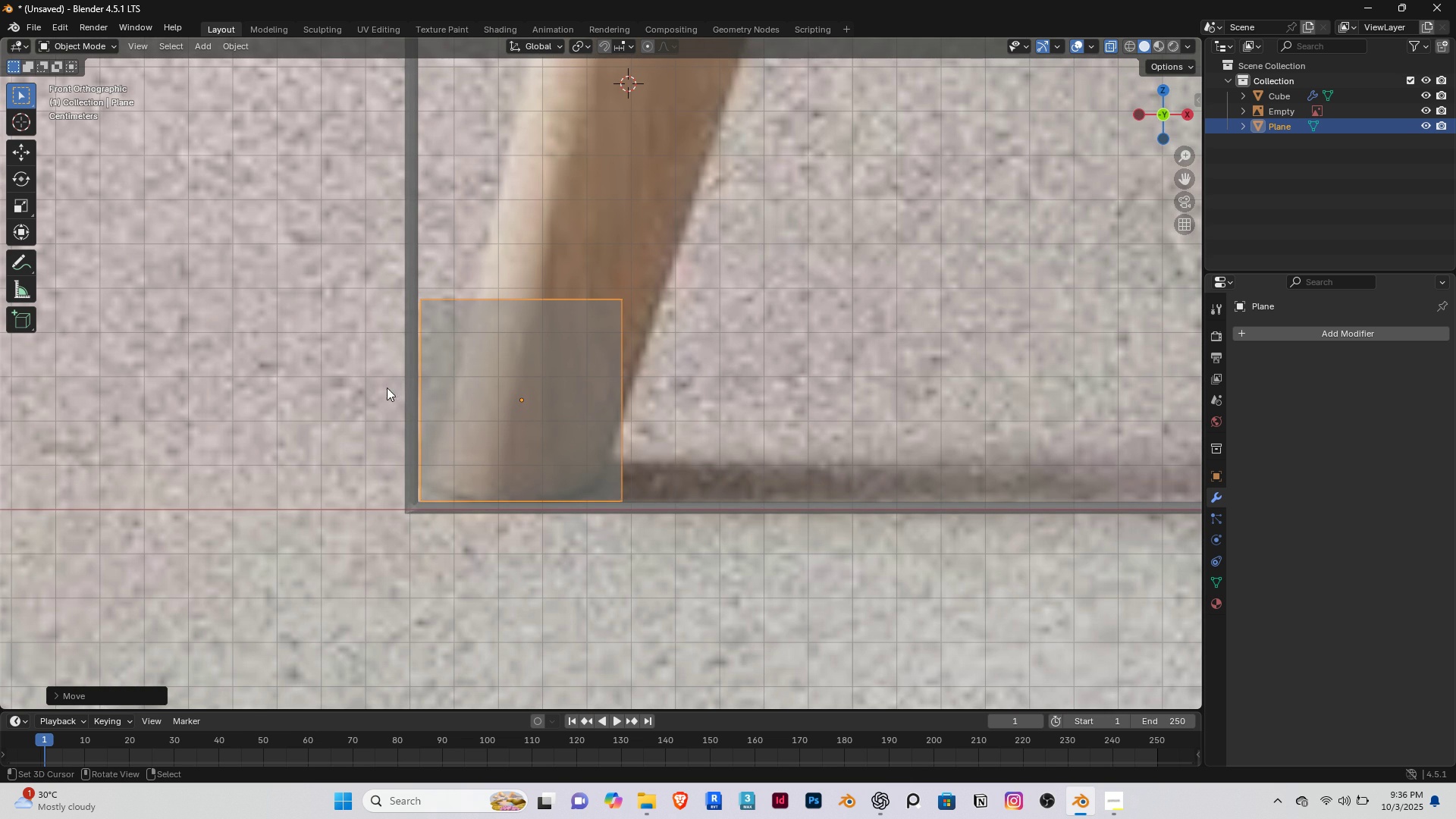 
scroll: coordinate [350, 499], scroll_direction: down, amount: 14.0
 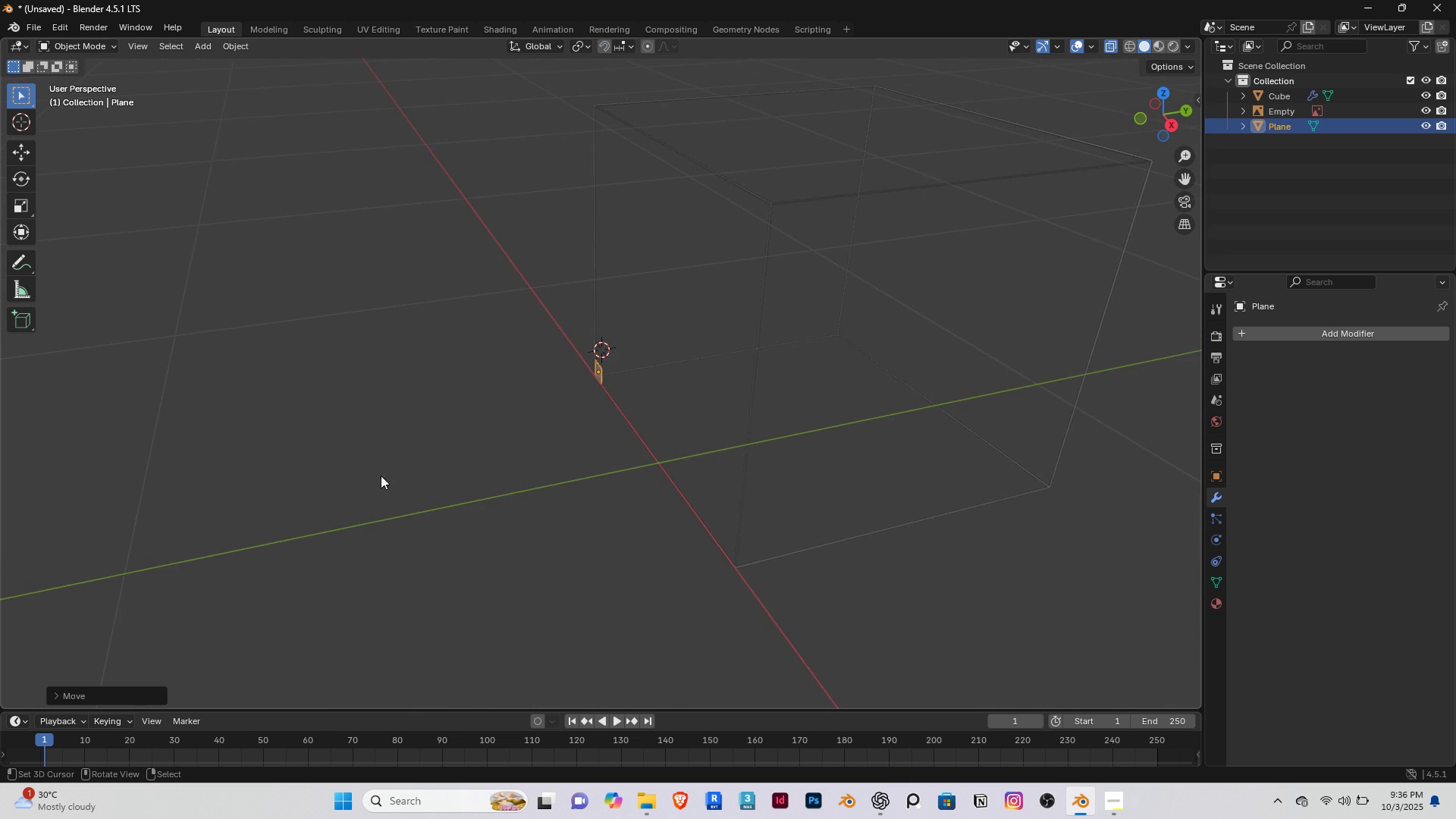 
key(End)
 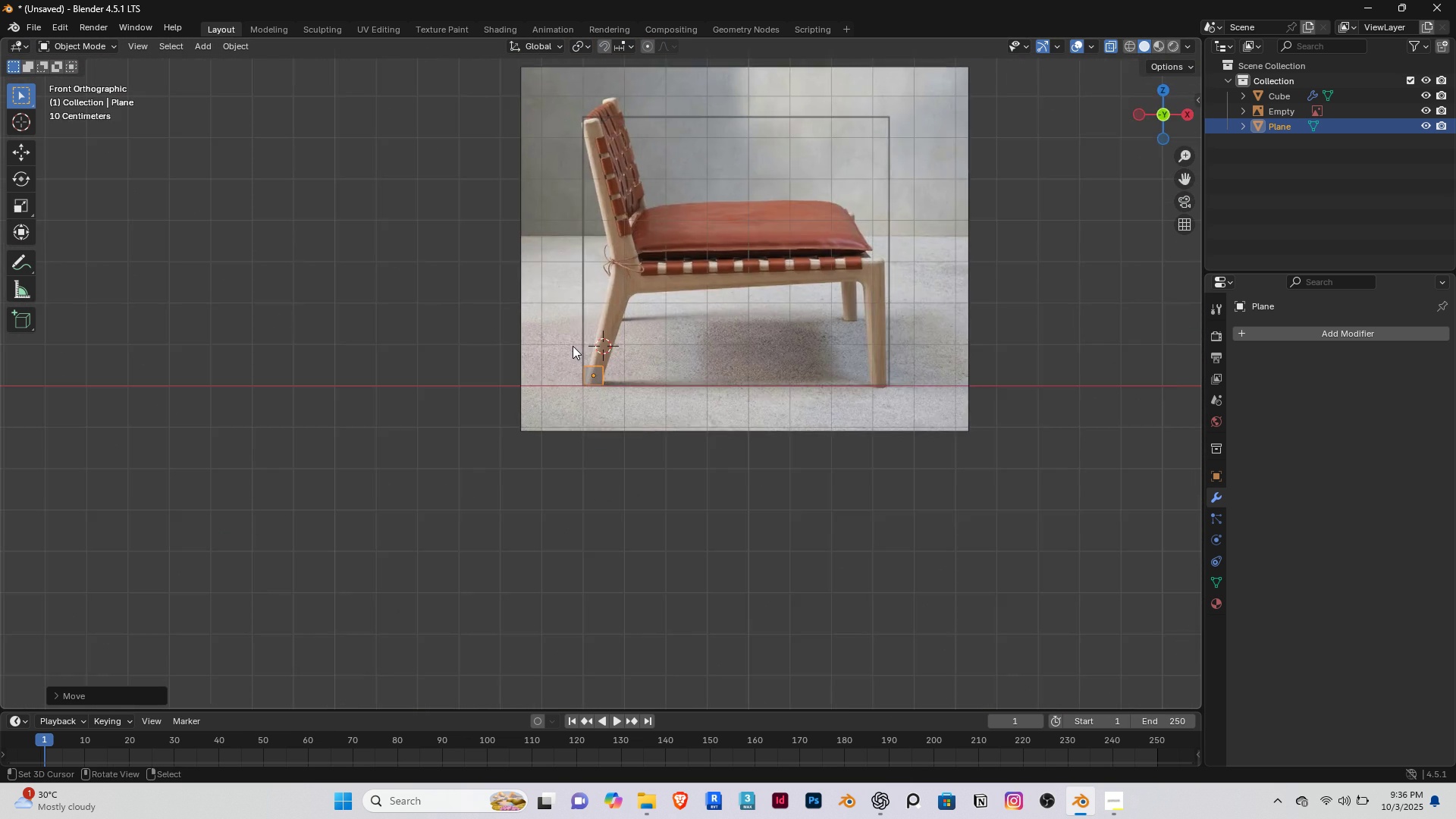 
scroll: coordinate [551, 369], scroll_direction: up, amount: 7.0